 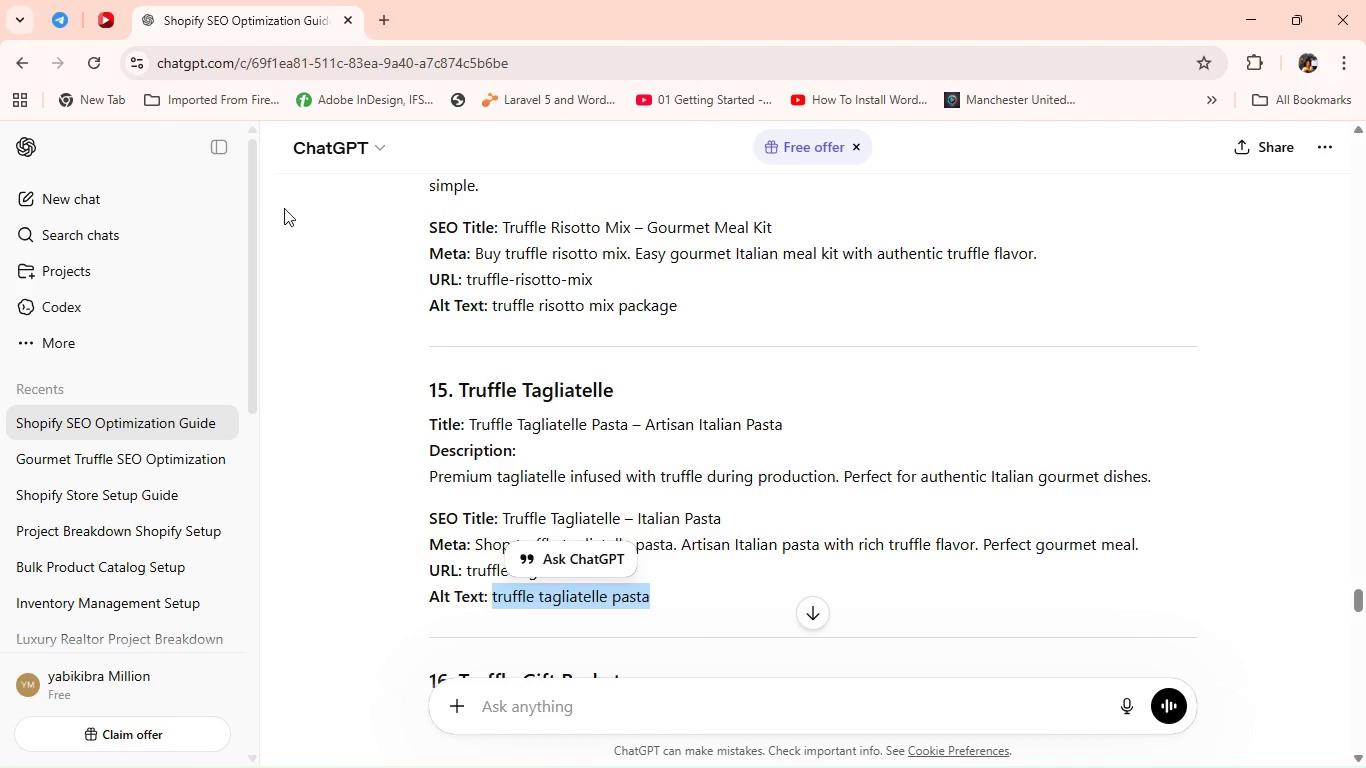 
key(Alt+Tab)
 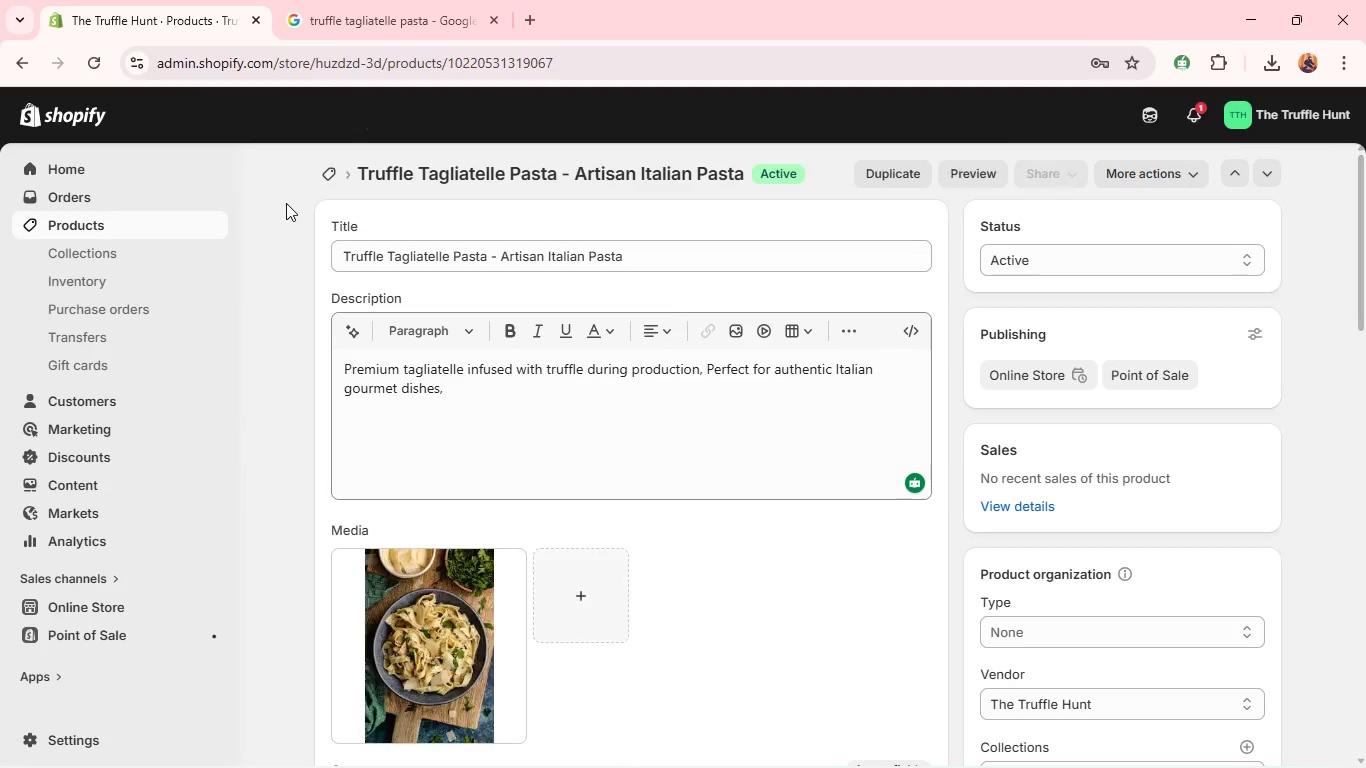 
key(Alt+Tab)
 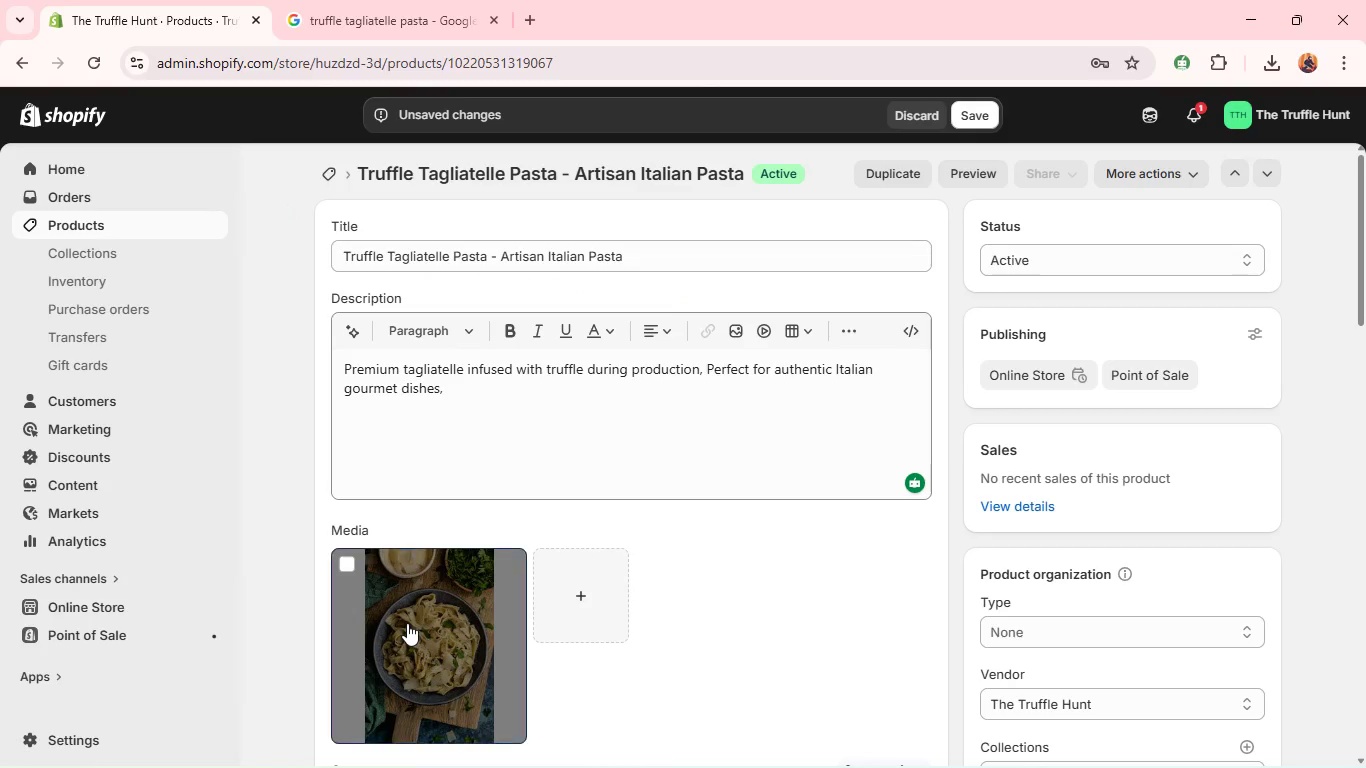 
left_click([407, 623])
 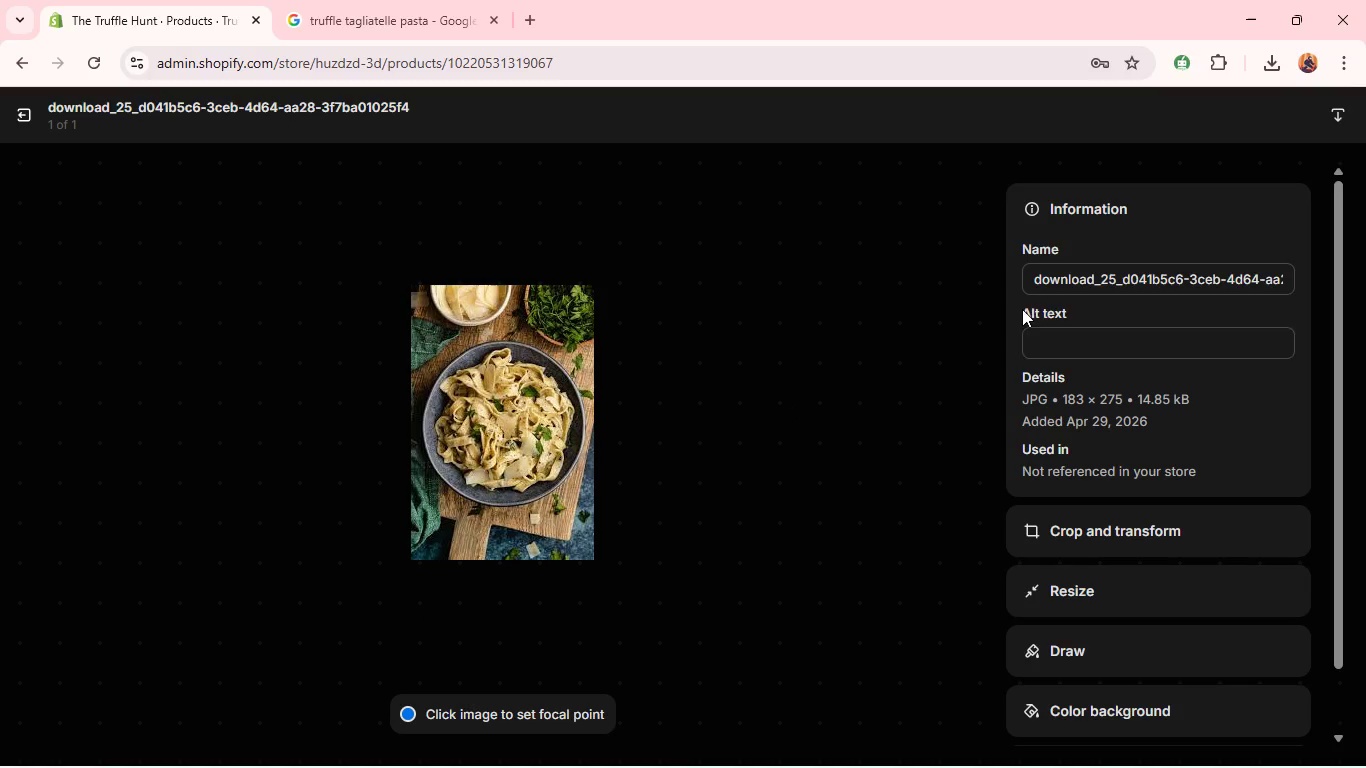 
wait(5.26)
 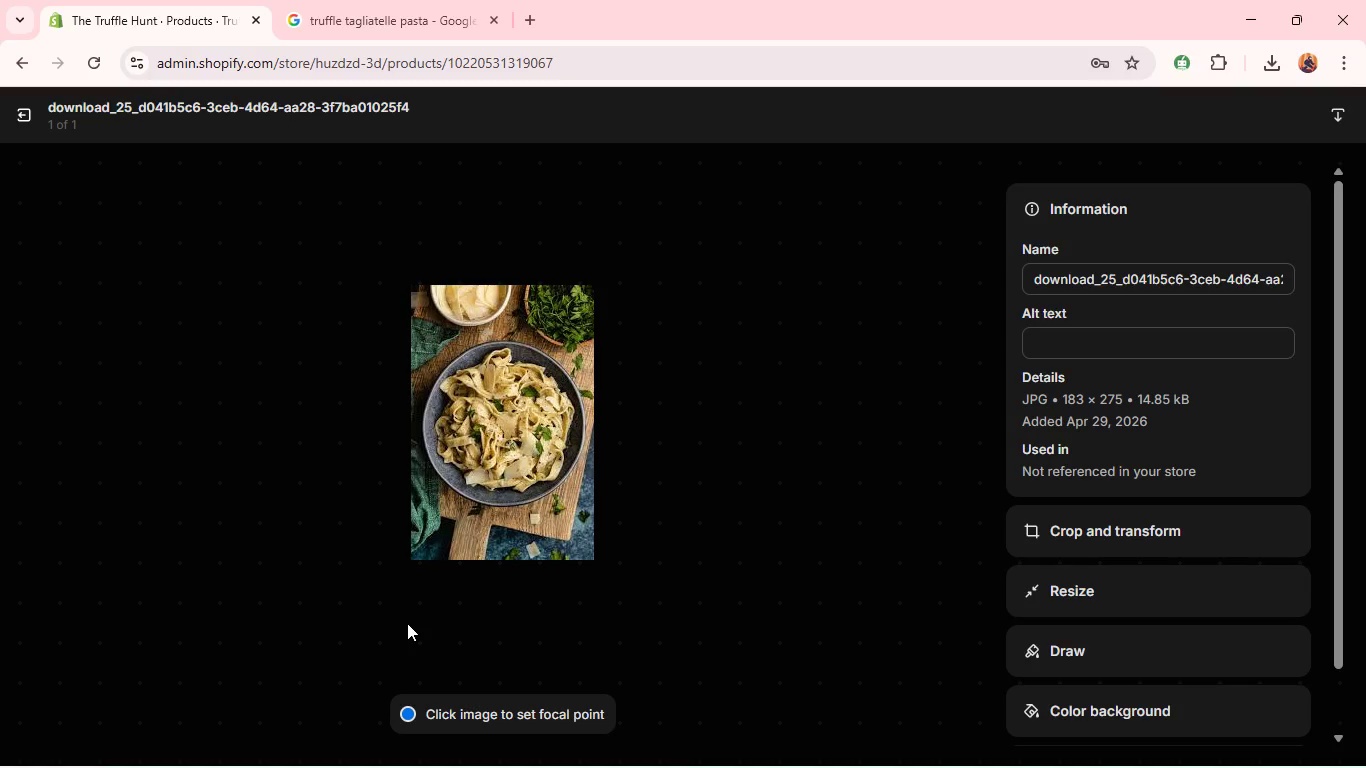 
left_click([1059, 335])
 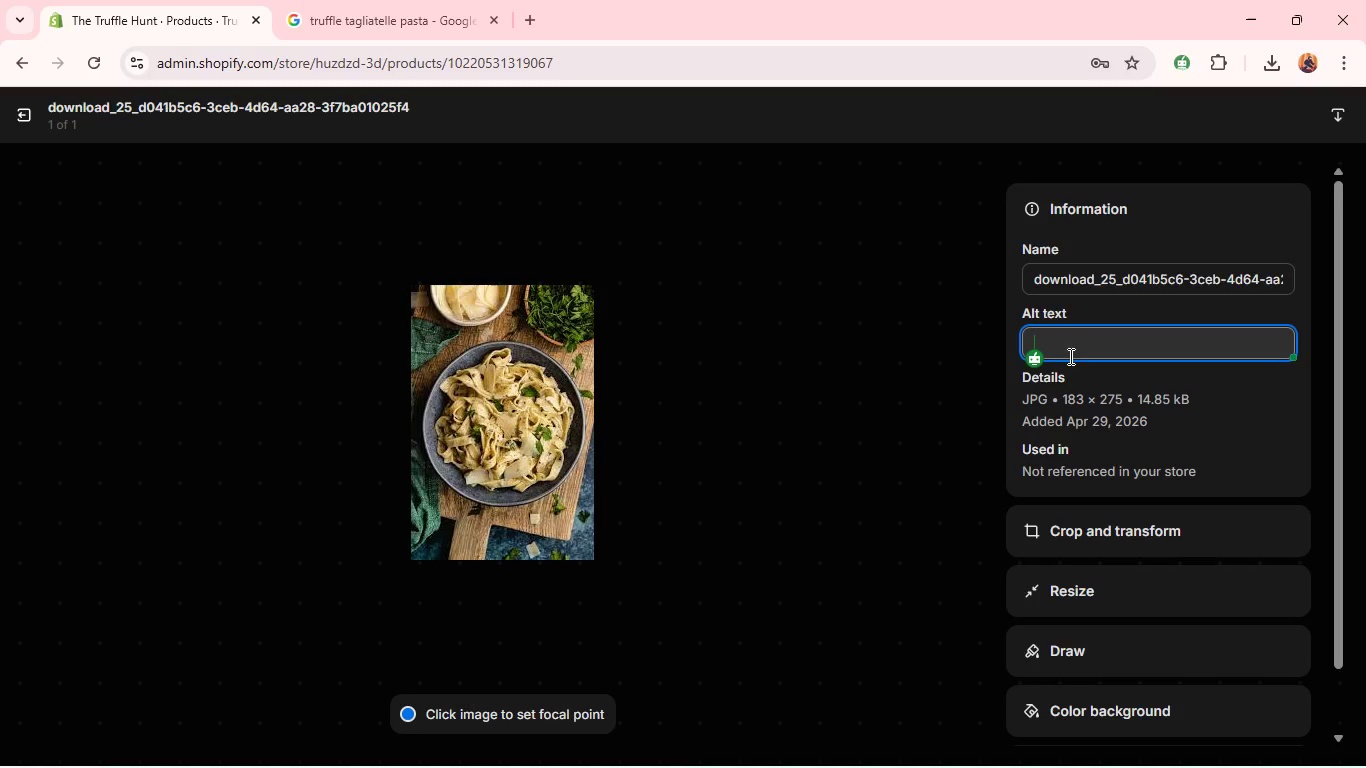 
key(Shift+T)
 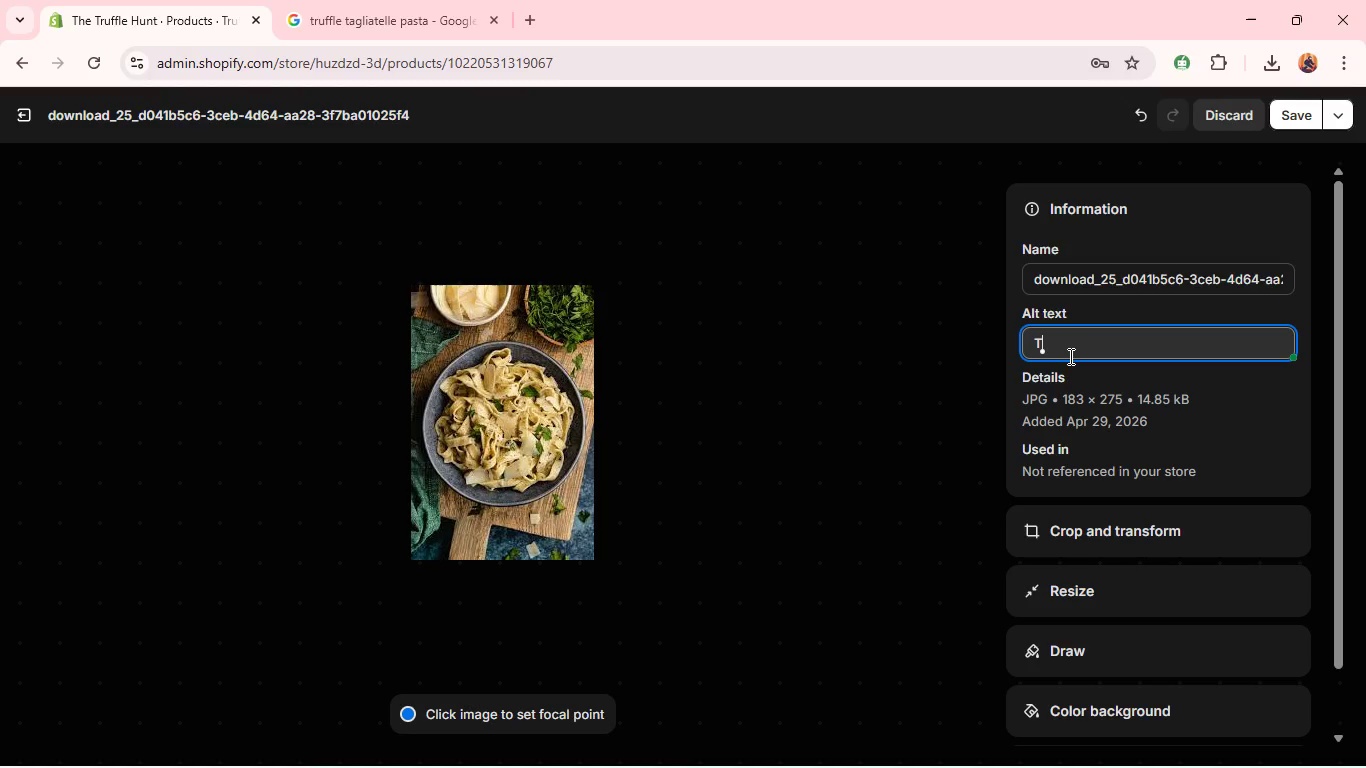 
type(ruffle tagliateller)
key(Backspace)
type( pasta)
 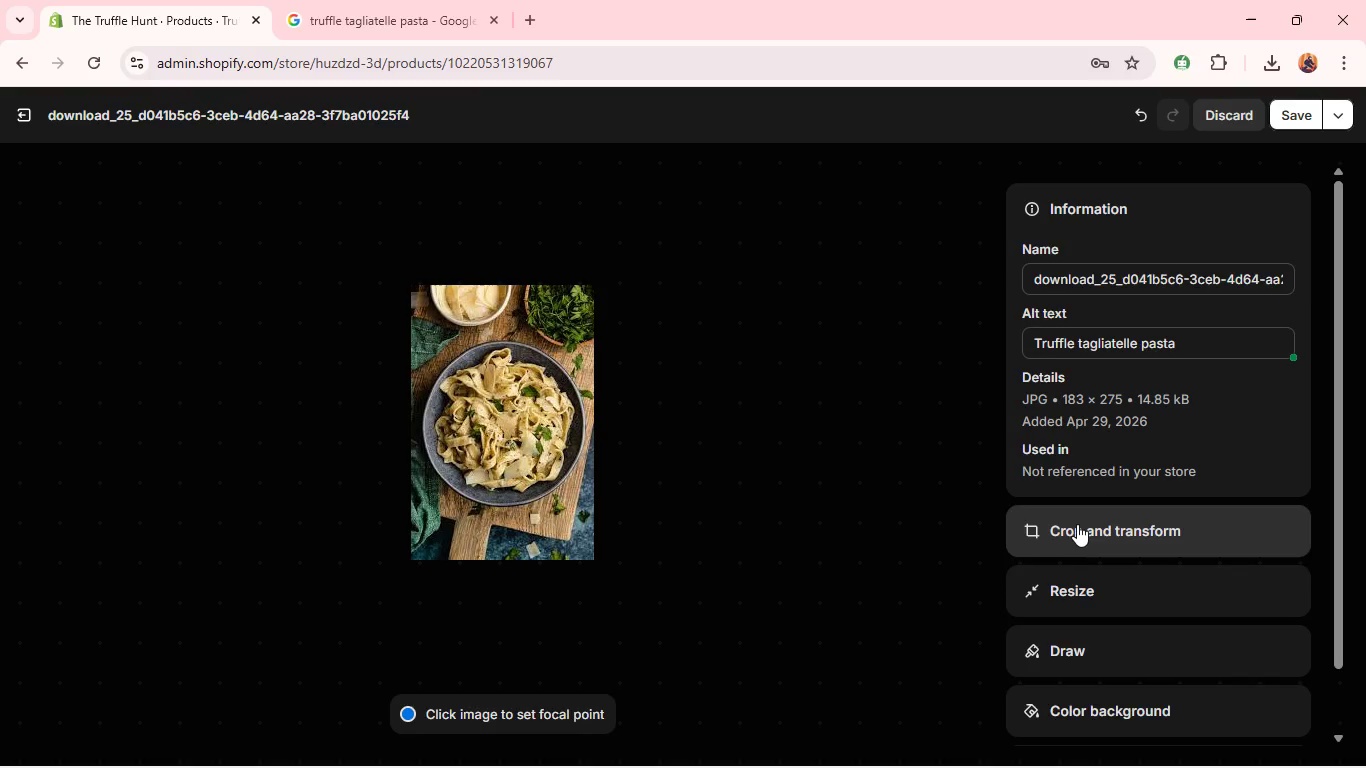 
left_click([1077, 524])
 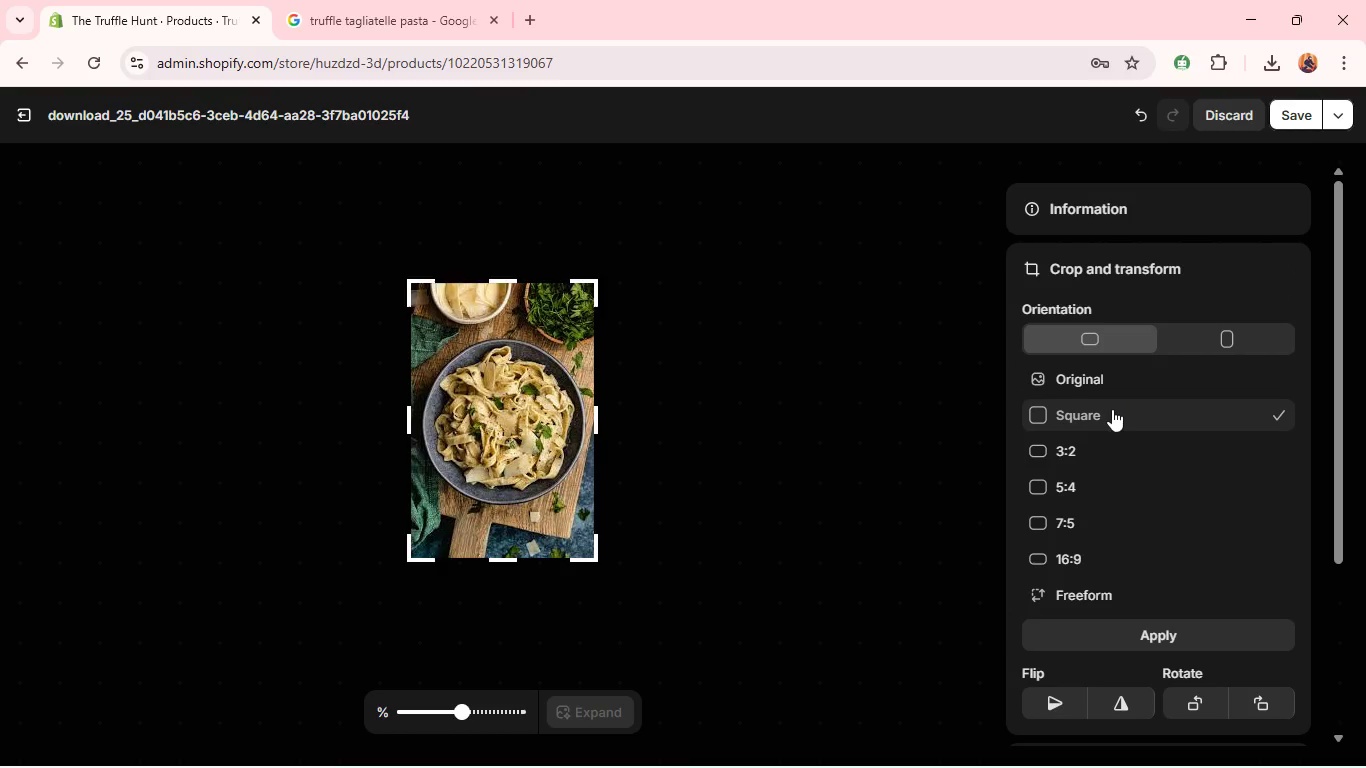 
left_click([1112, 409])
 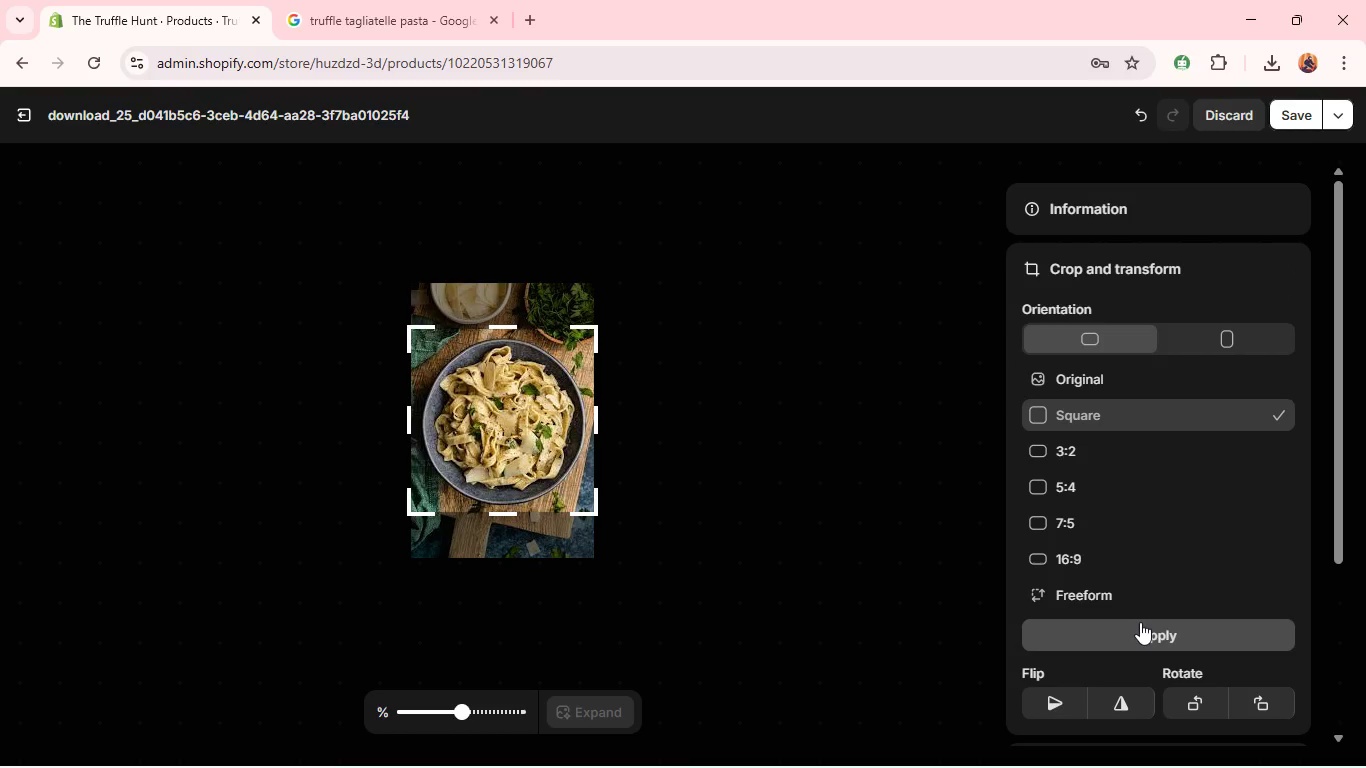 
left_click([1140, 622])
 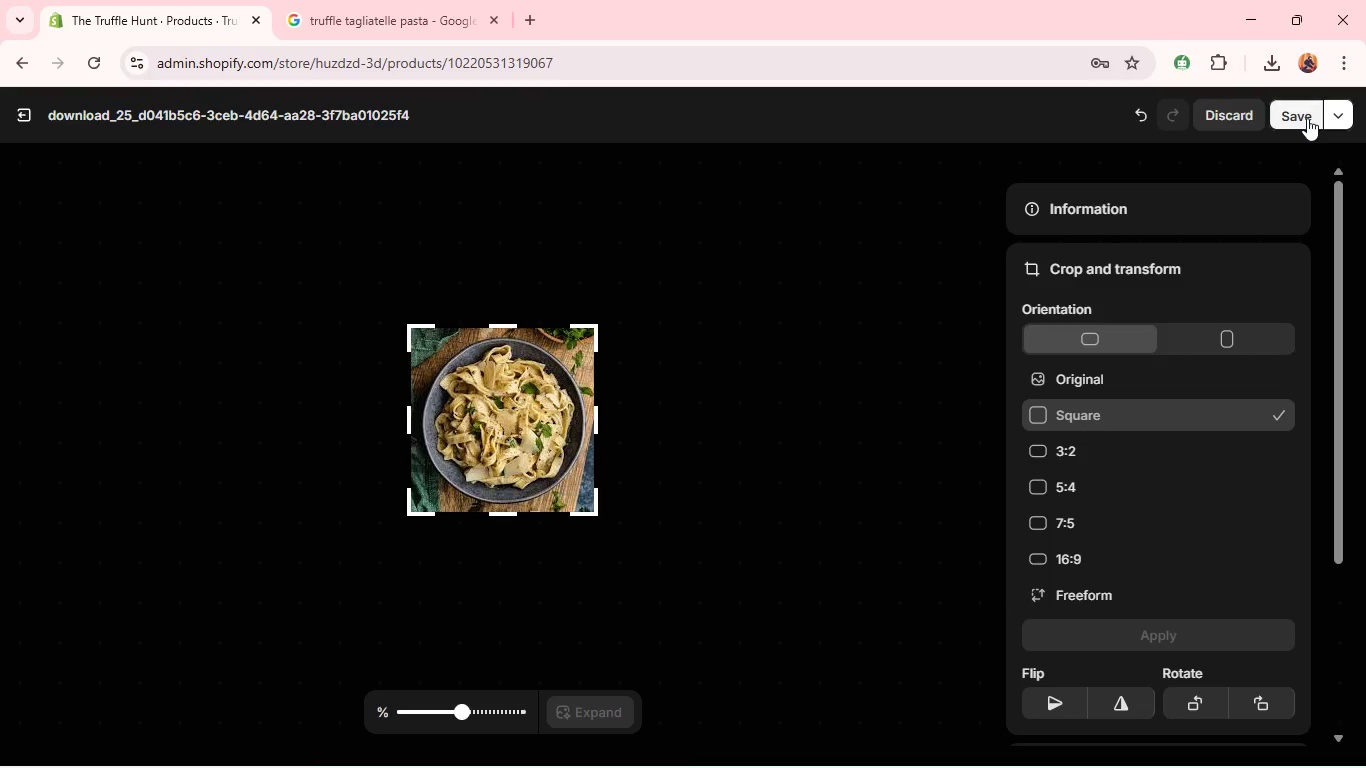 
left_click([1307, 118])
 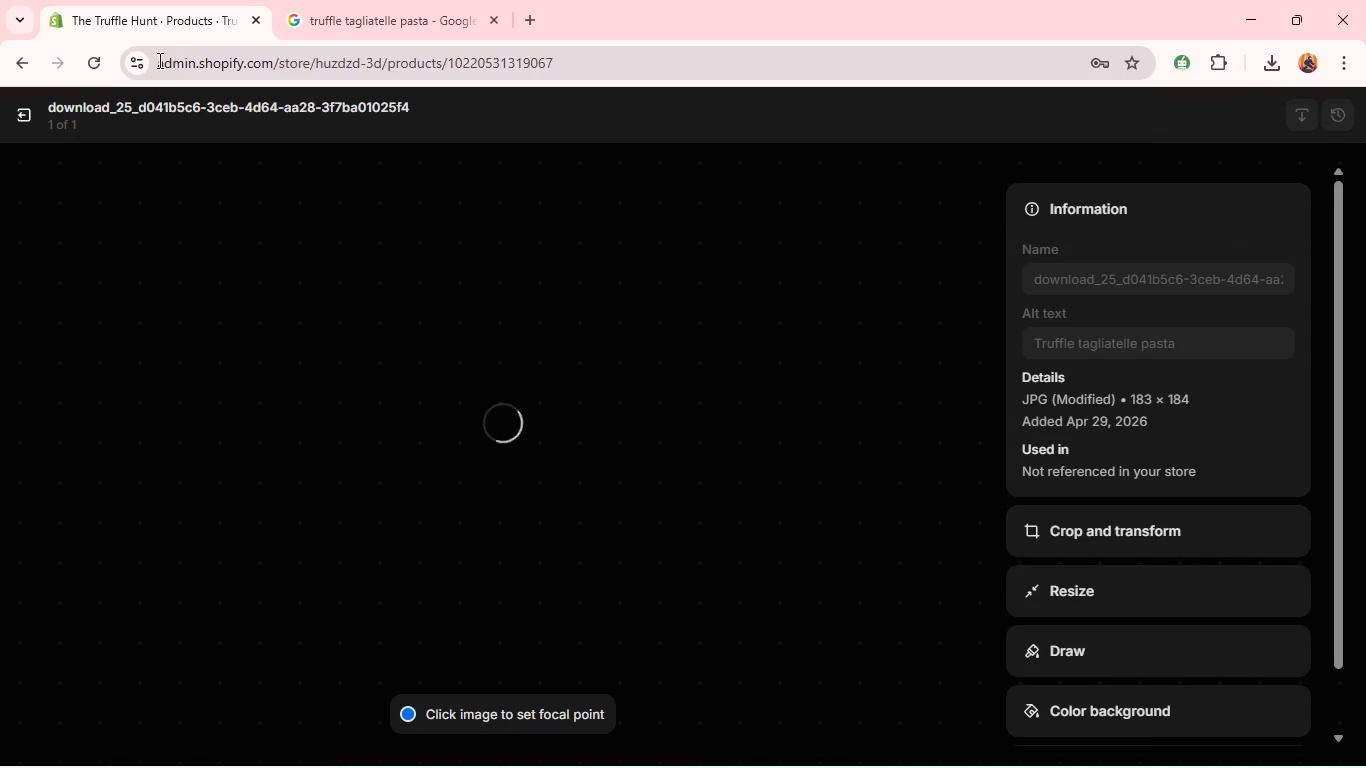 
wait(5.34)
 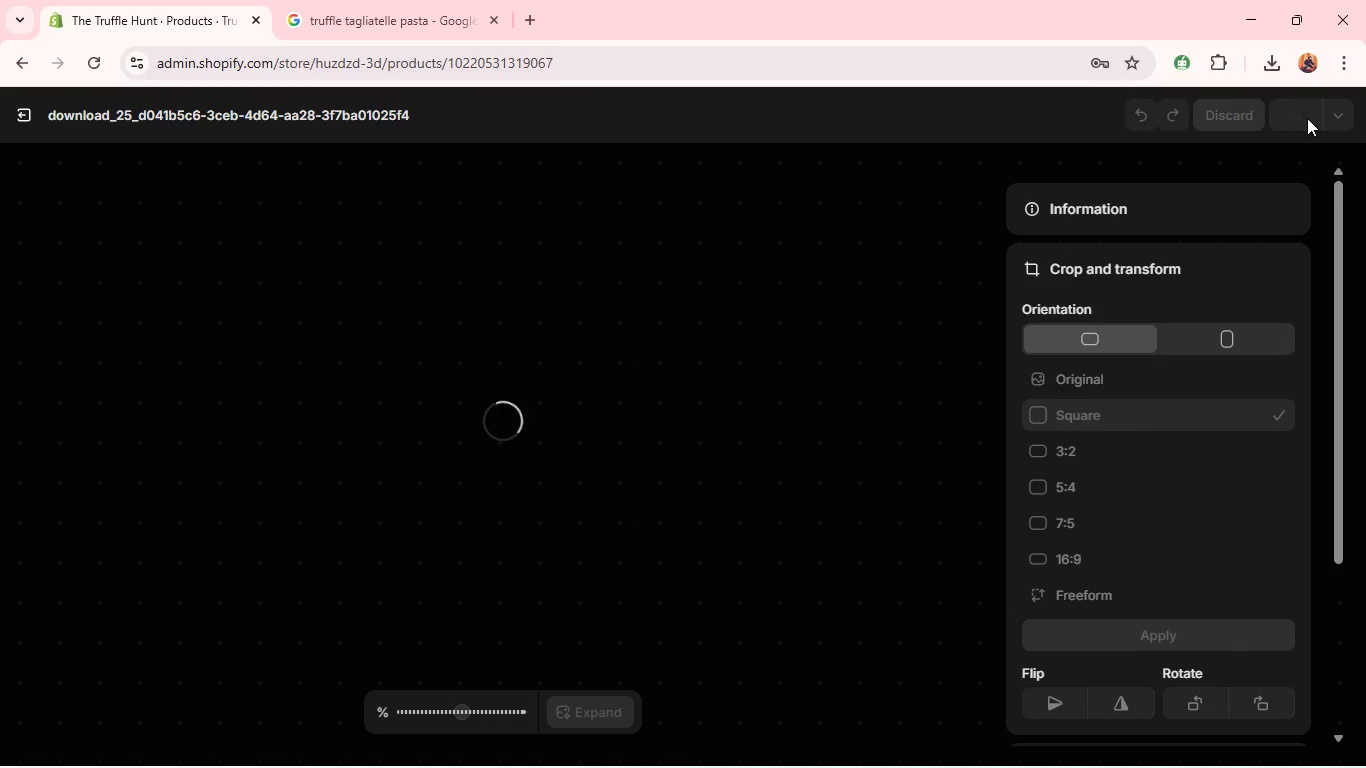 
left_click([24, 117])
 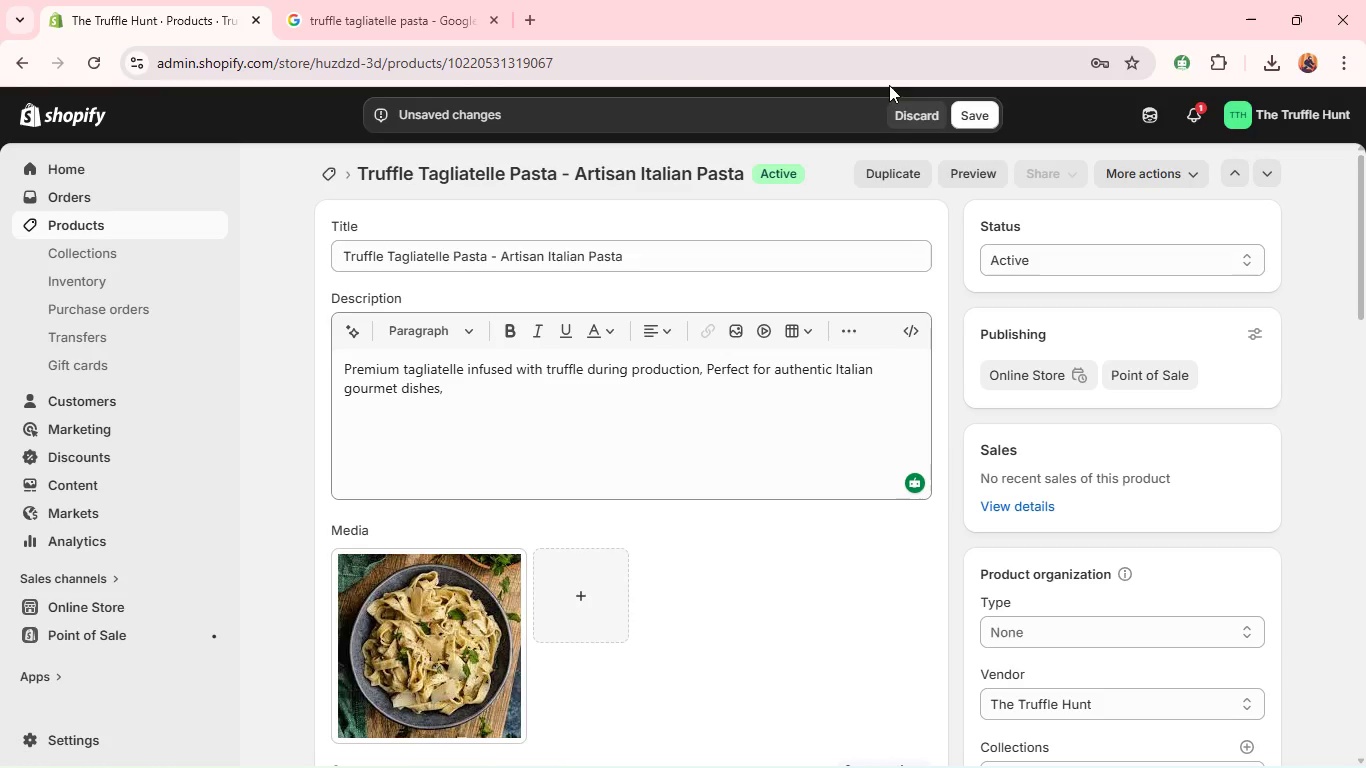 
left_click([971, 120])
 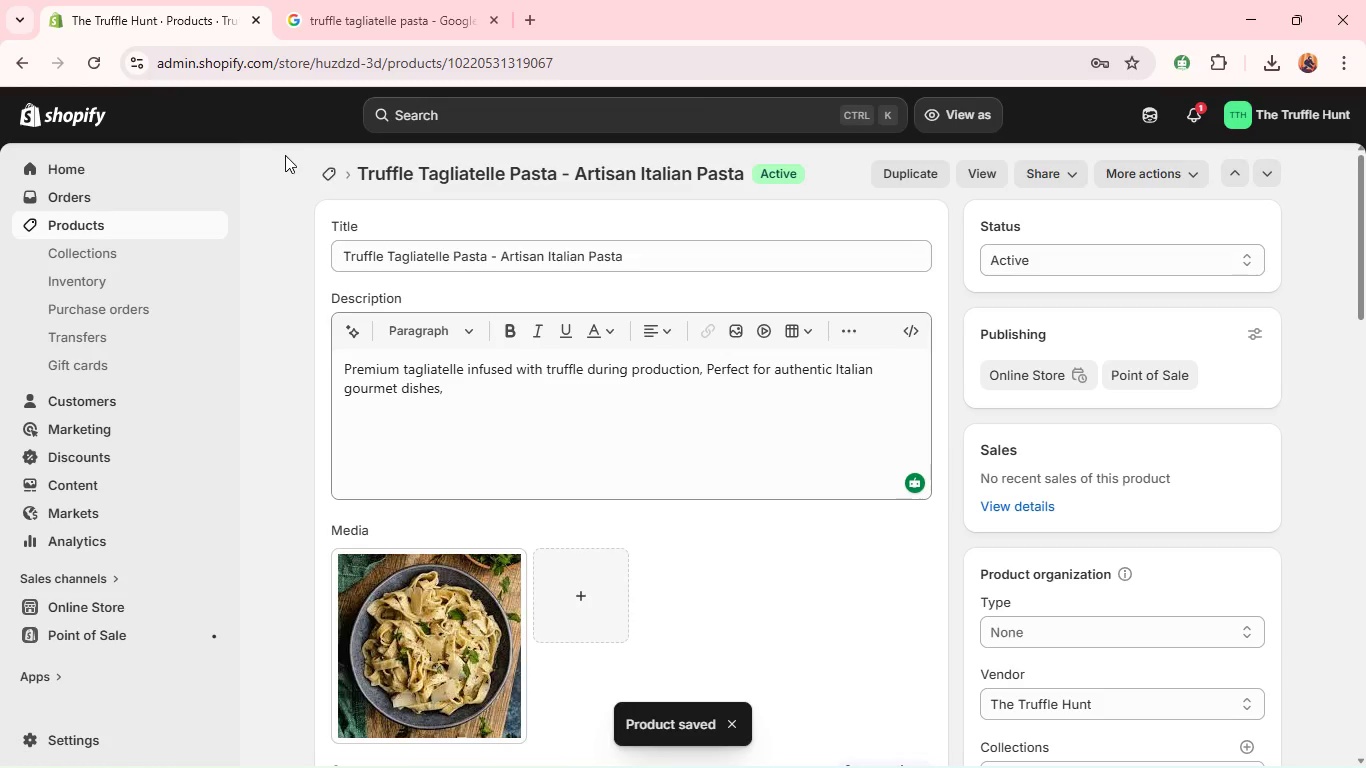 
wait(5.31)
 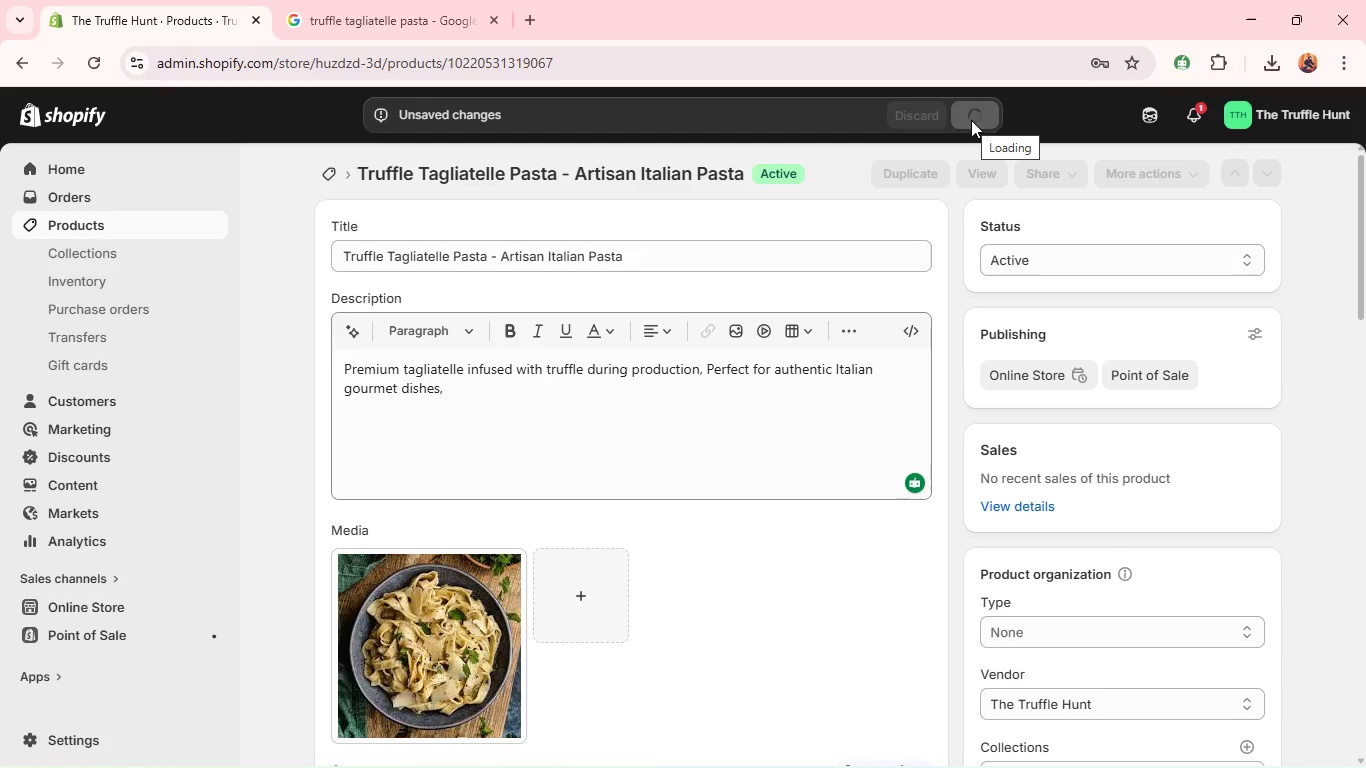 
left_click([328, 172])
 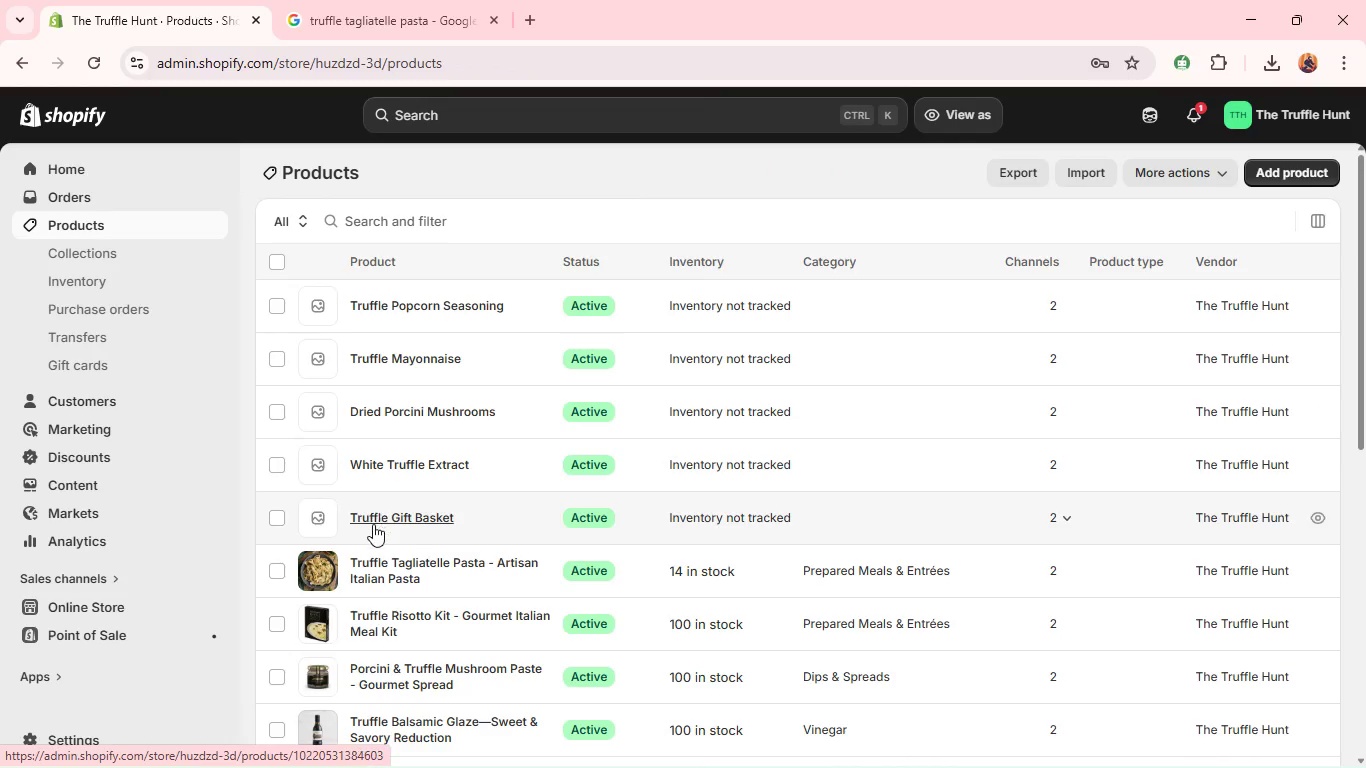 
left_click([373, 526])
 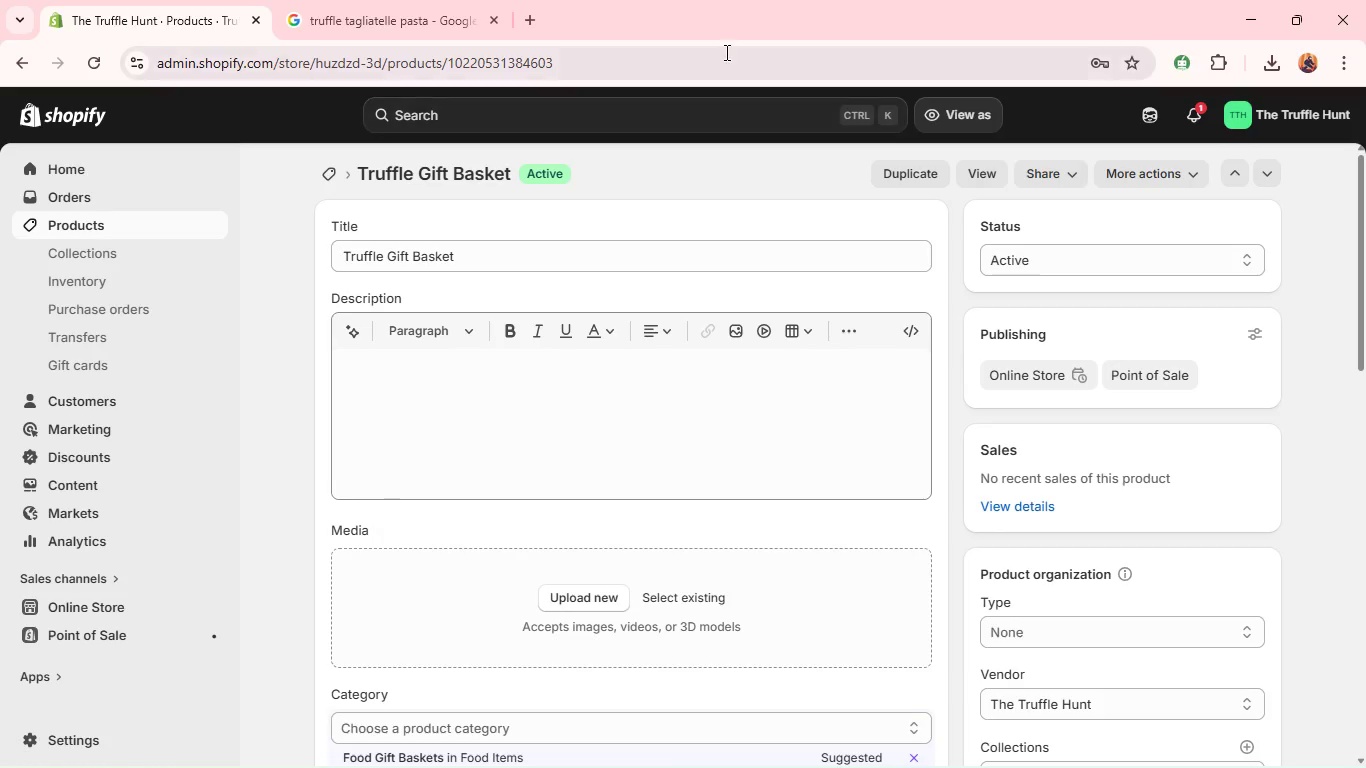 
wait(12.69)
 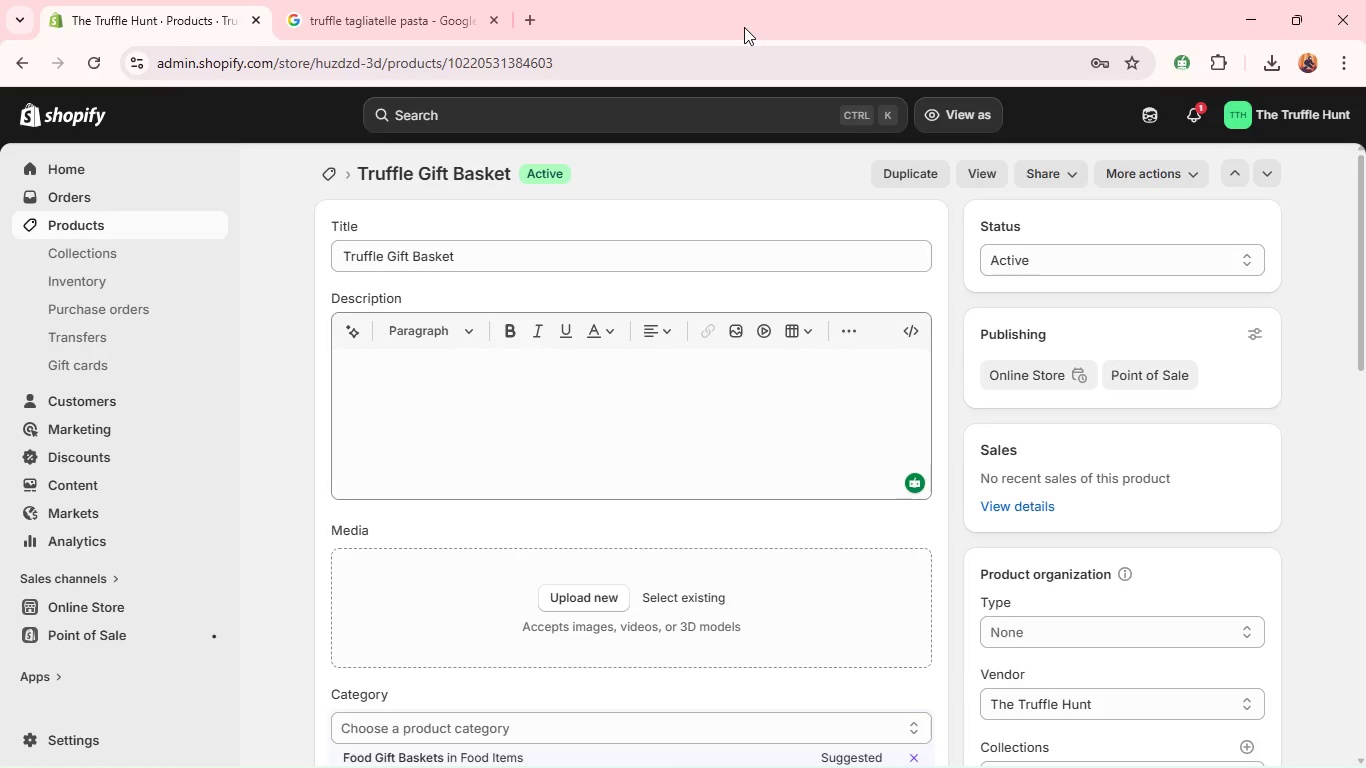 
scroll: coordinate [791, 52], scroll_direction: down, amount: 2.0
 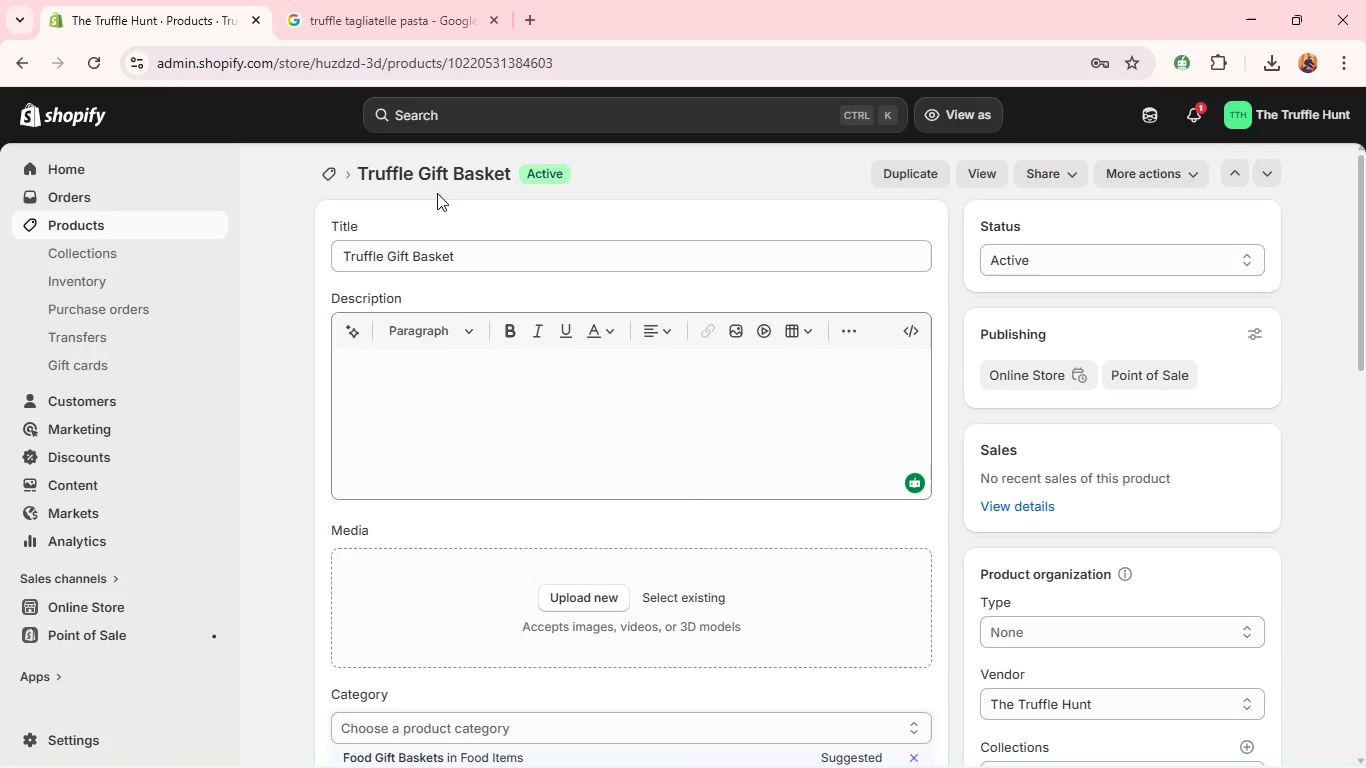 
left_click([426, 385])
 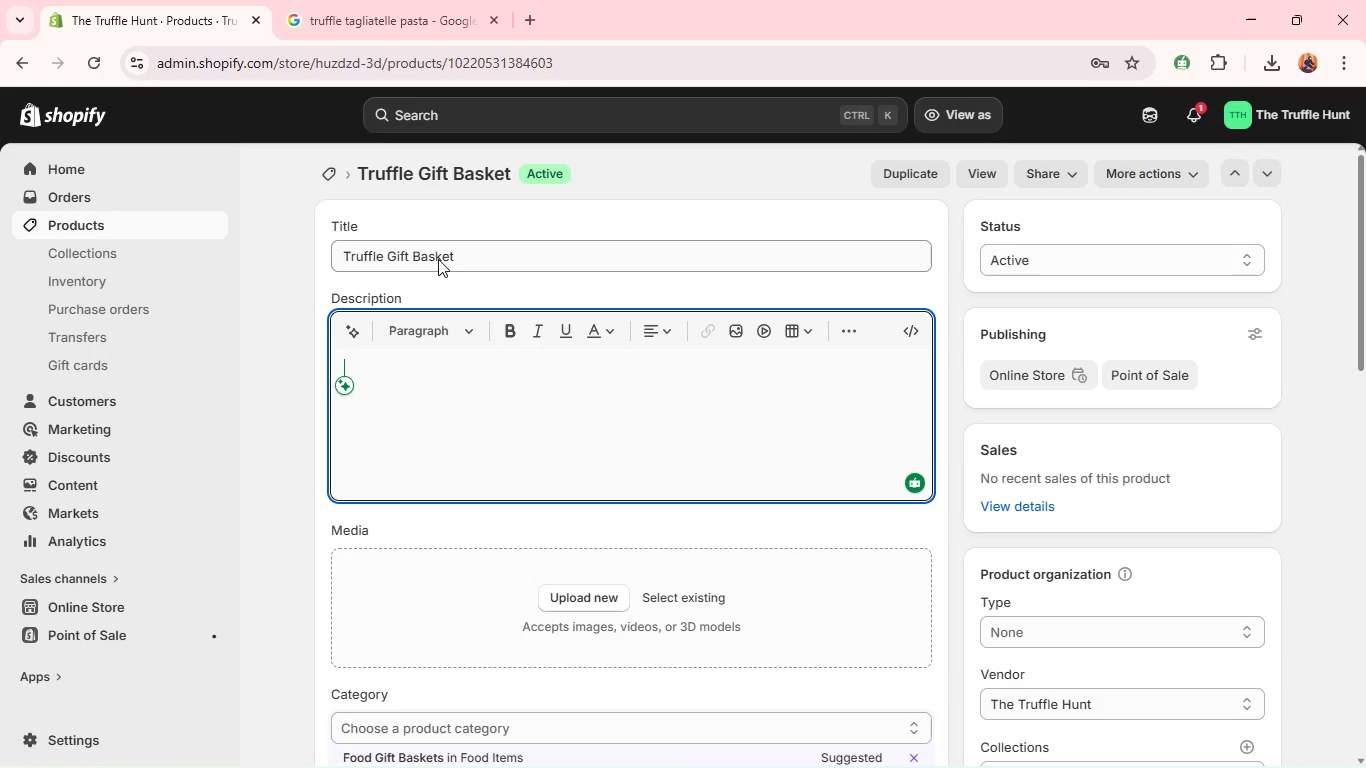 
wait(5.08)
 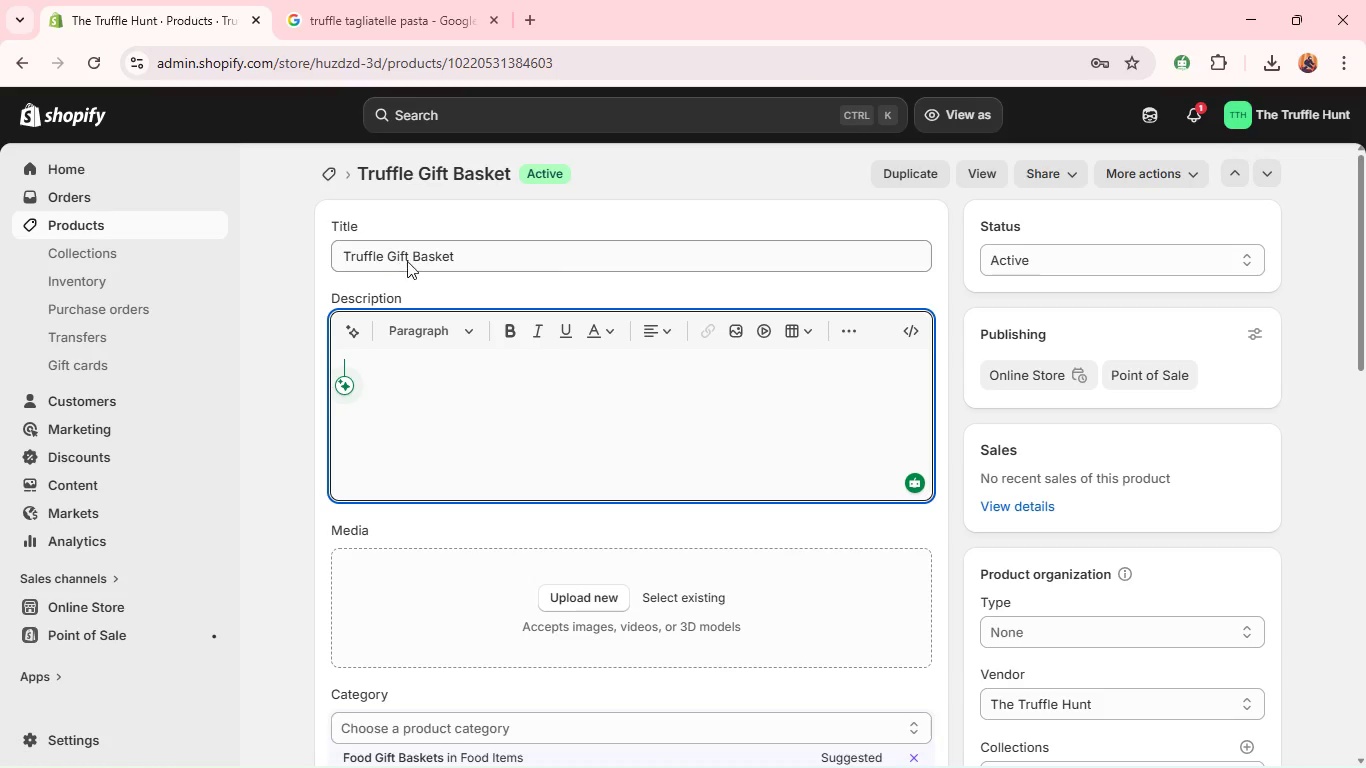 
double_click([438, 259])
 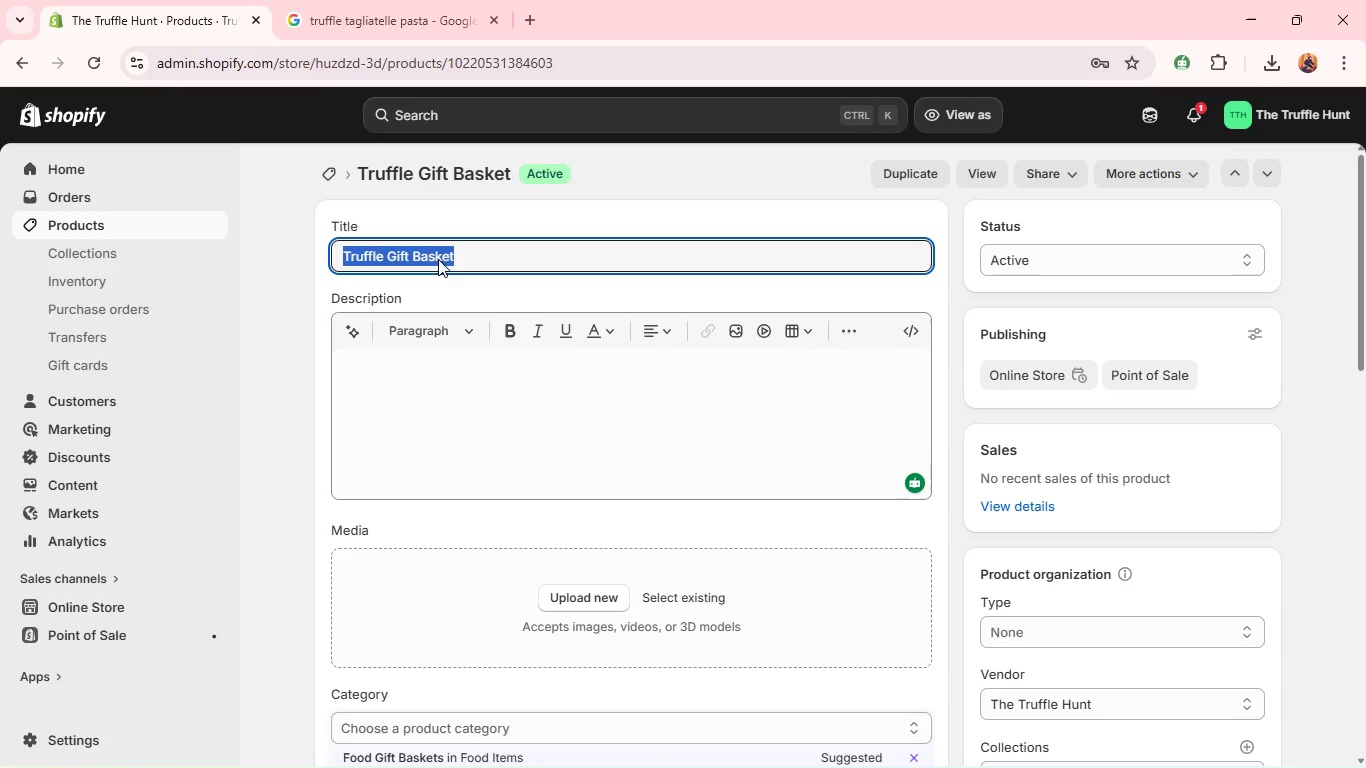 
triple_click([438, 259])
 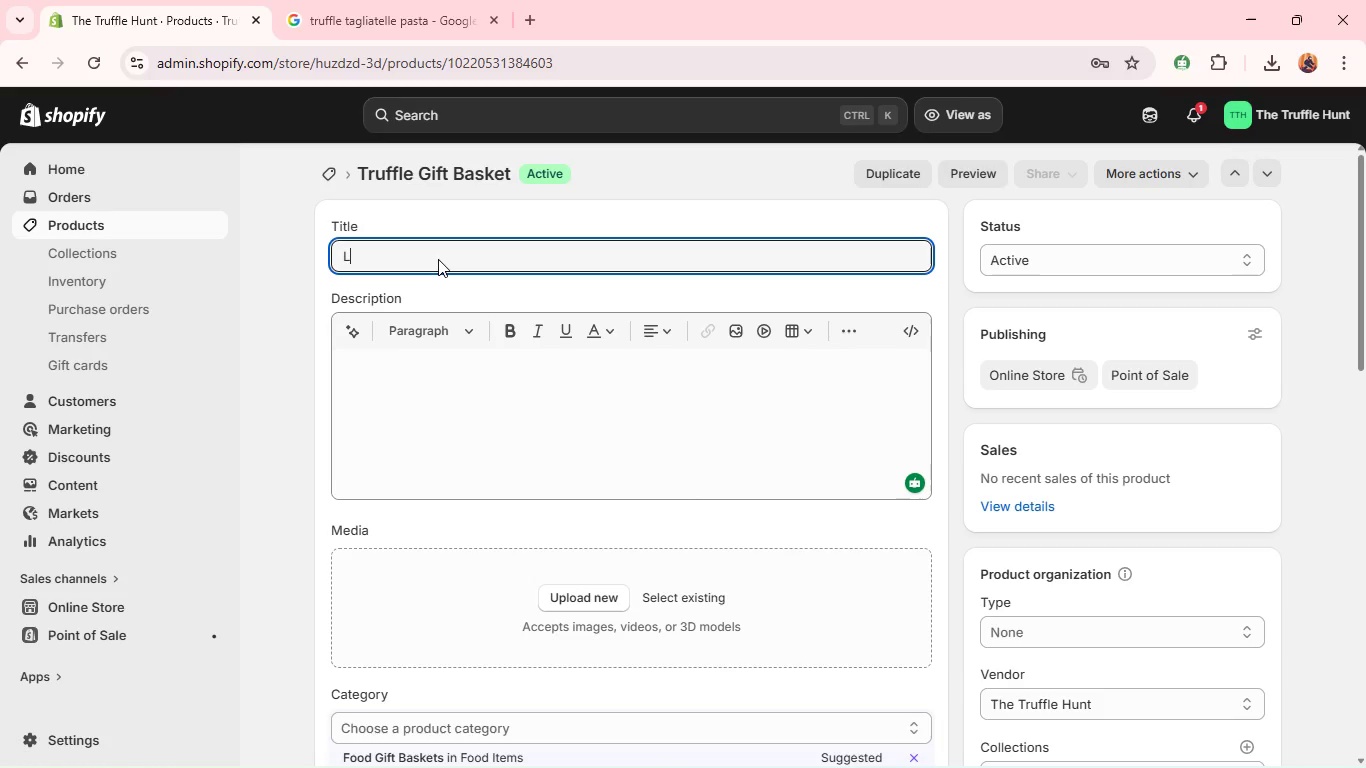 
type(Luxury R)
key(Backspace)
type(Tr)
 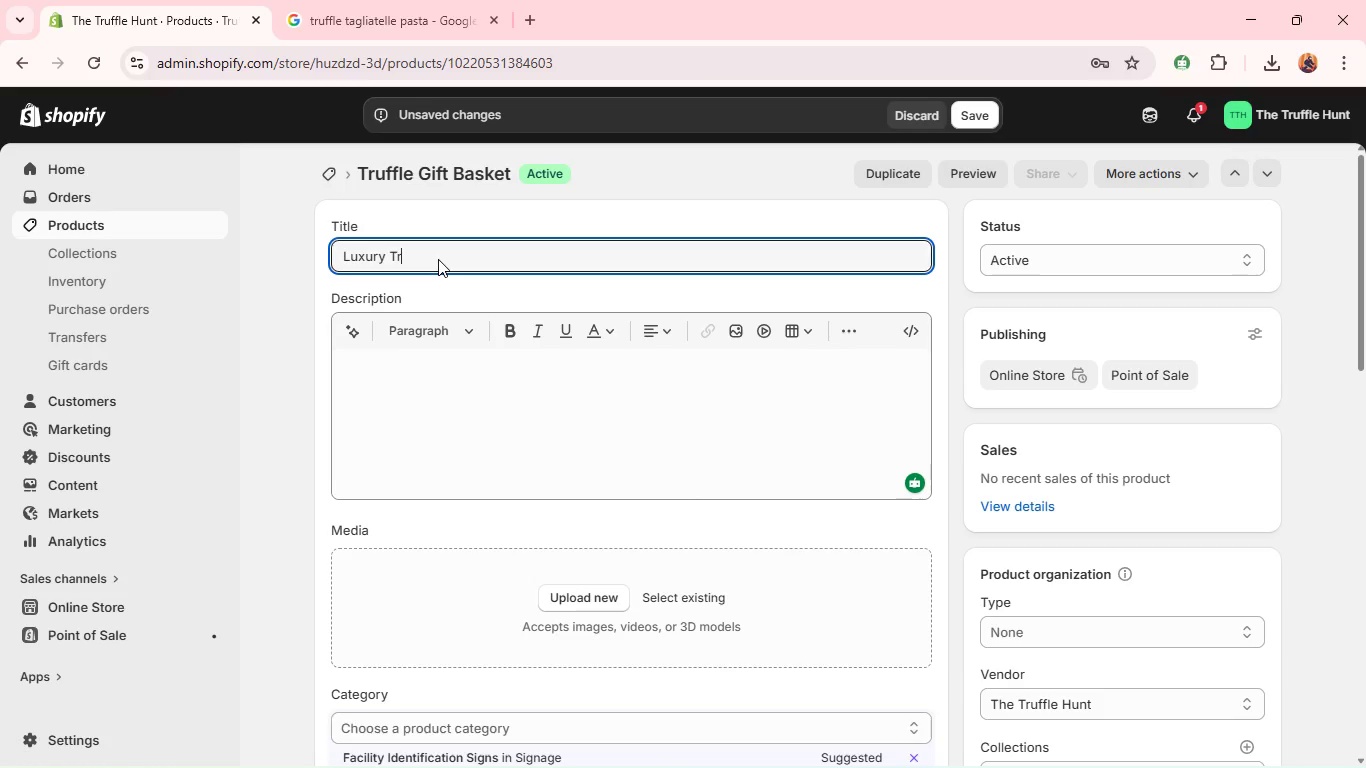 
type(uffle Gift Basket - Gourmet Culinary F)
key(Backspace)
type(Gift Set )